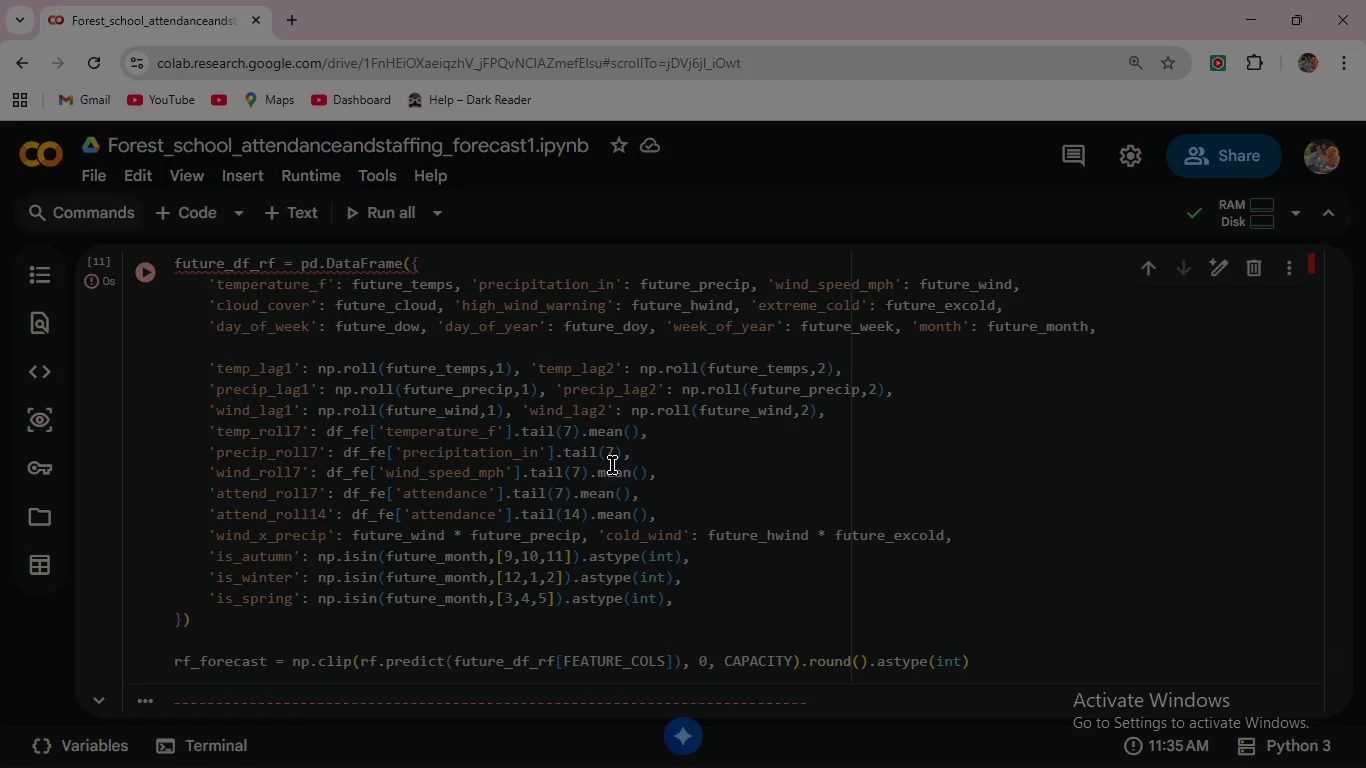 
wait(72.27)
 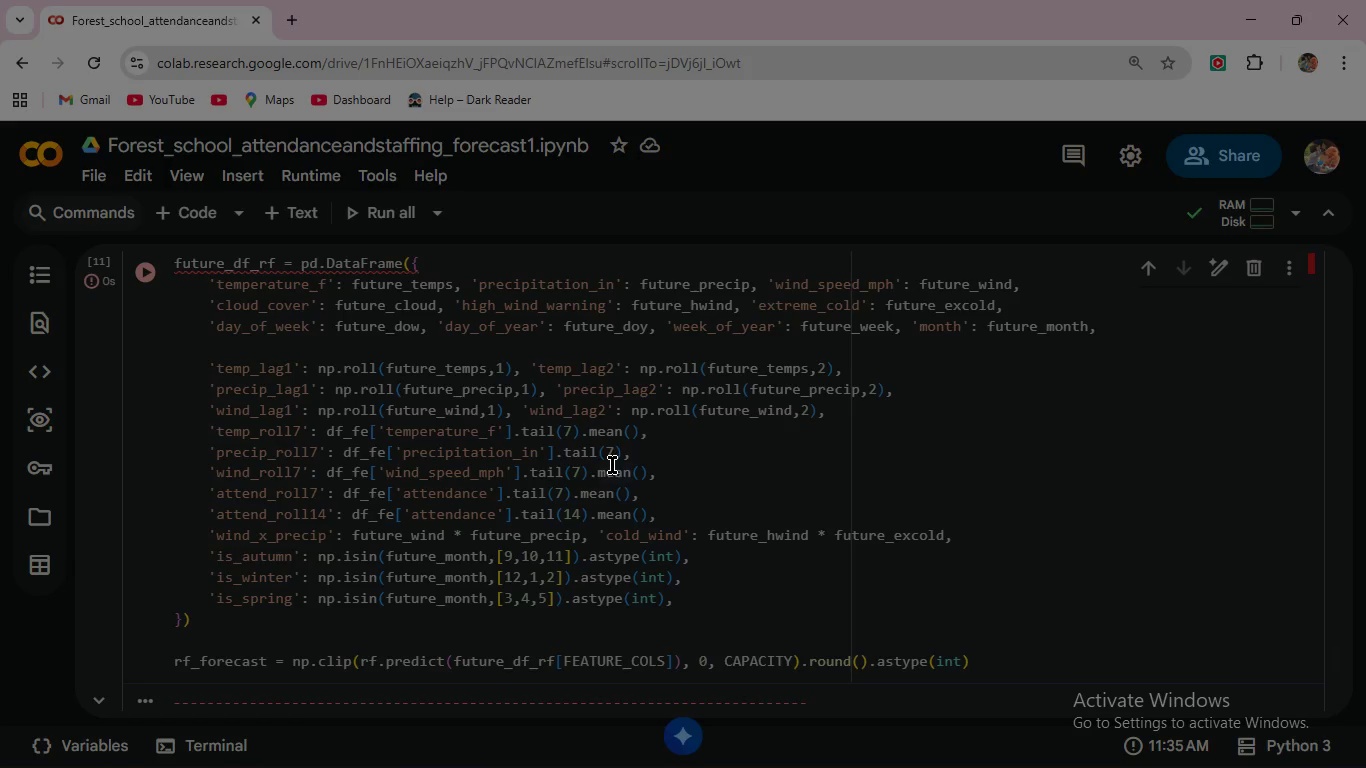 
left_click([625, 454])
 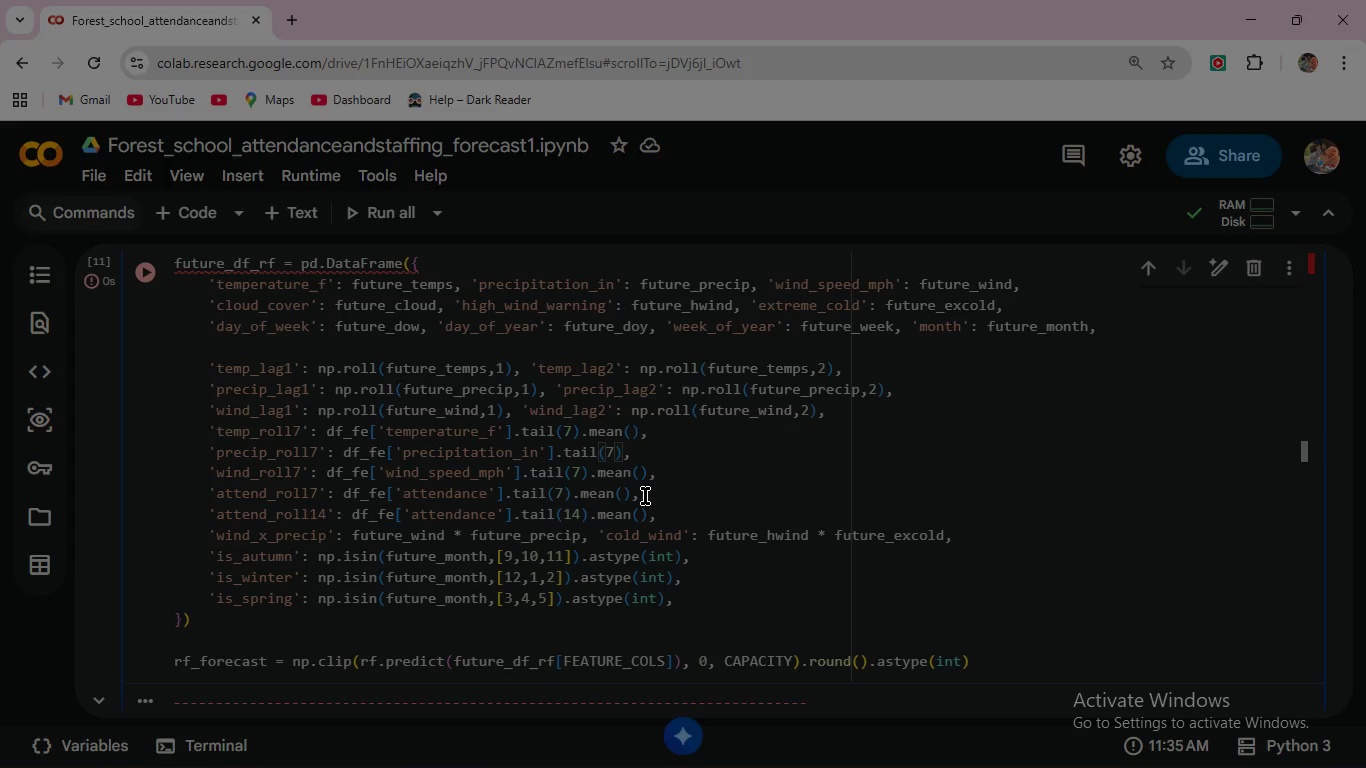 
type(.mean()
 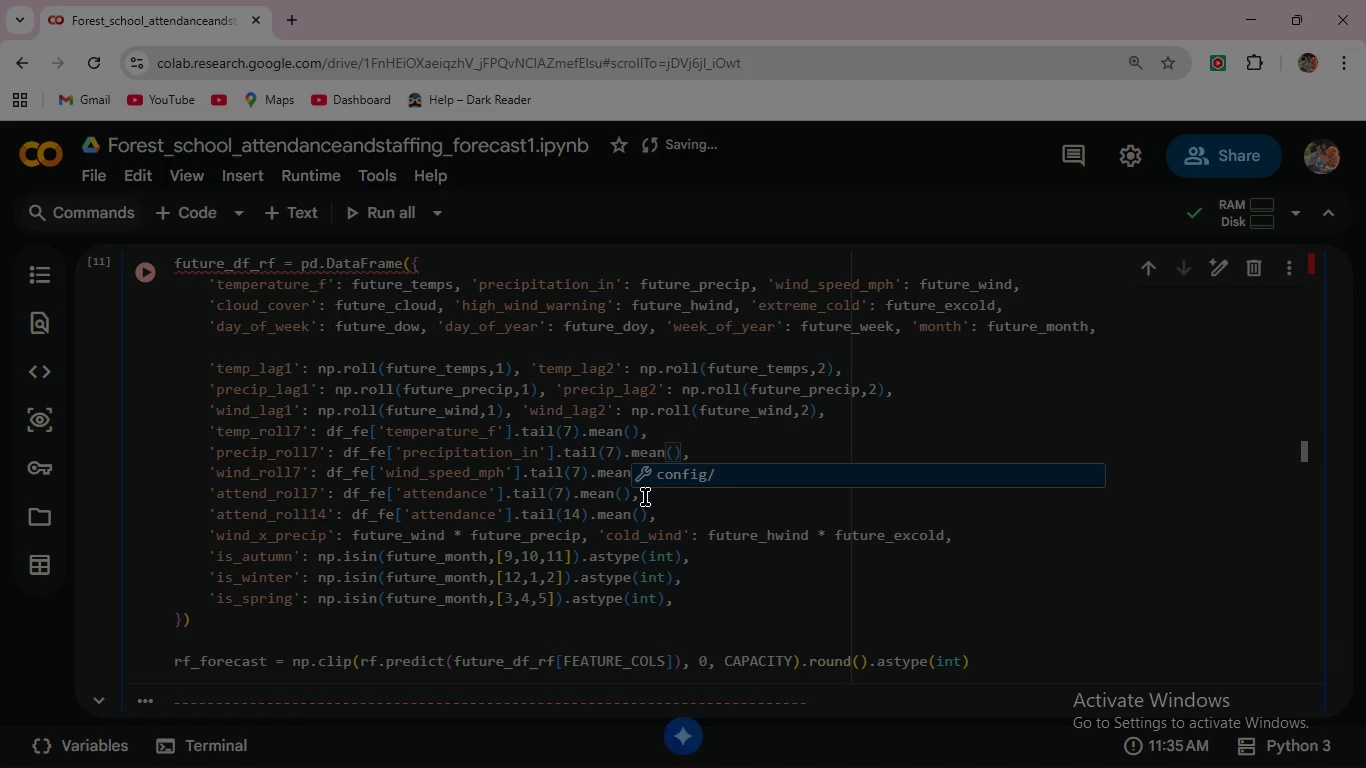 
wait(6.0)
 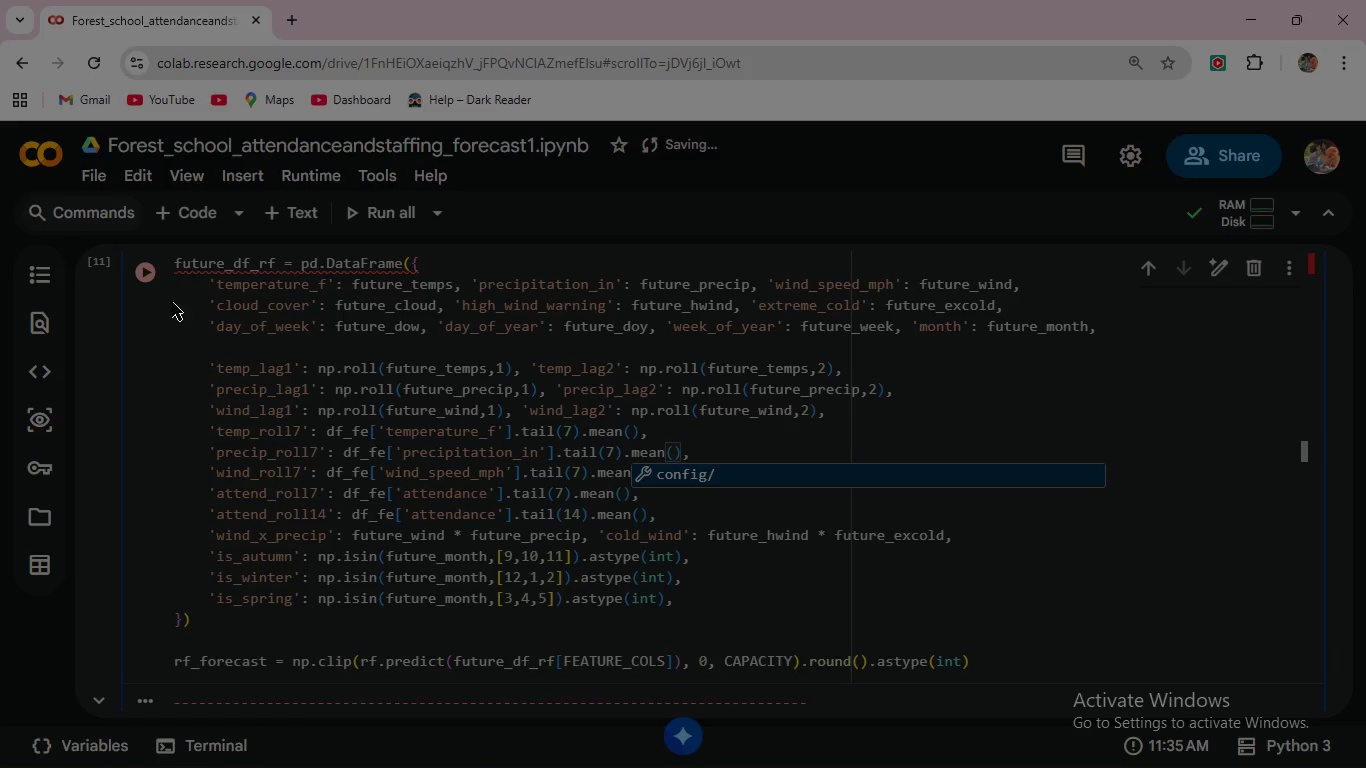 
left_click([1010, 654])
 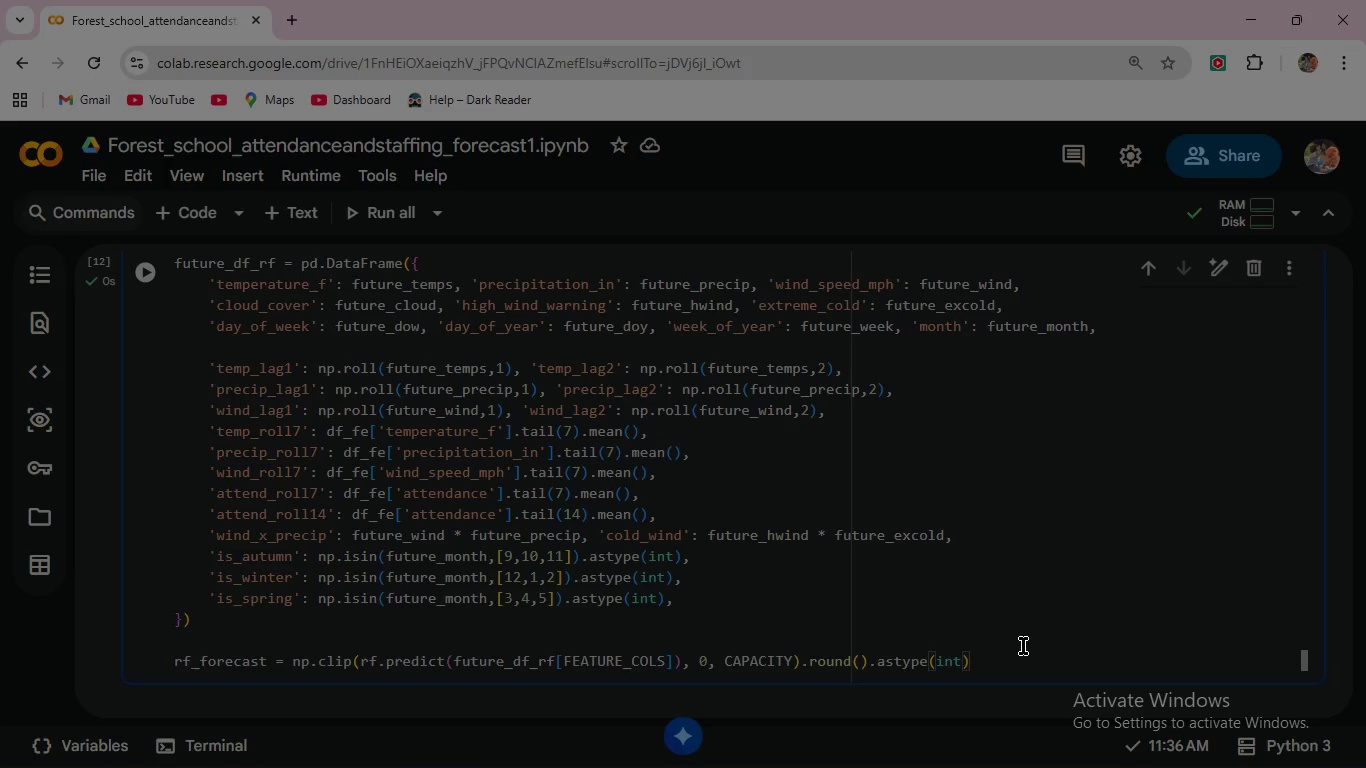 
wait(7.98)
 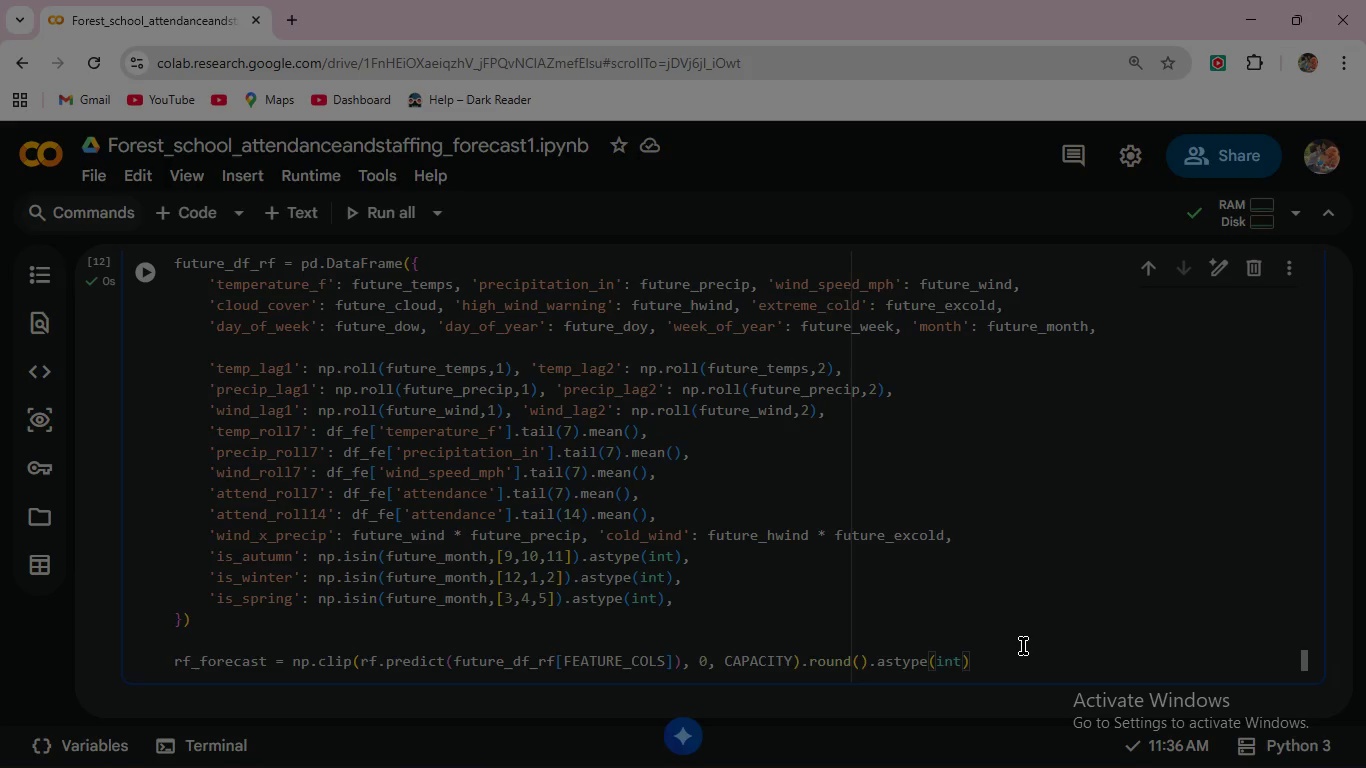 
left_click([1003, 653])
 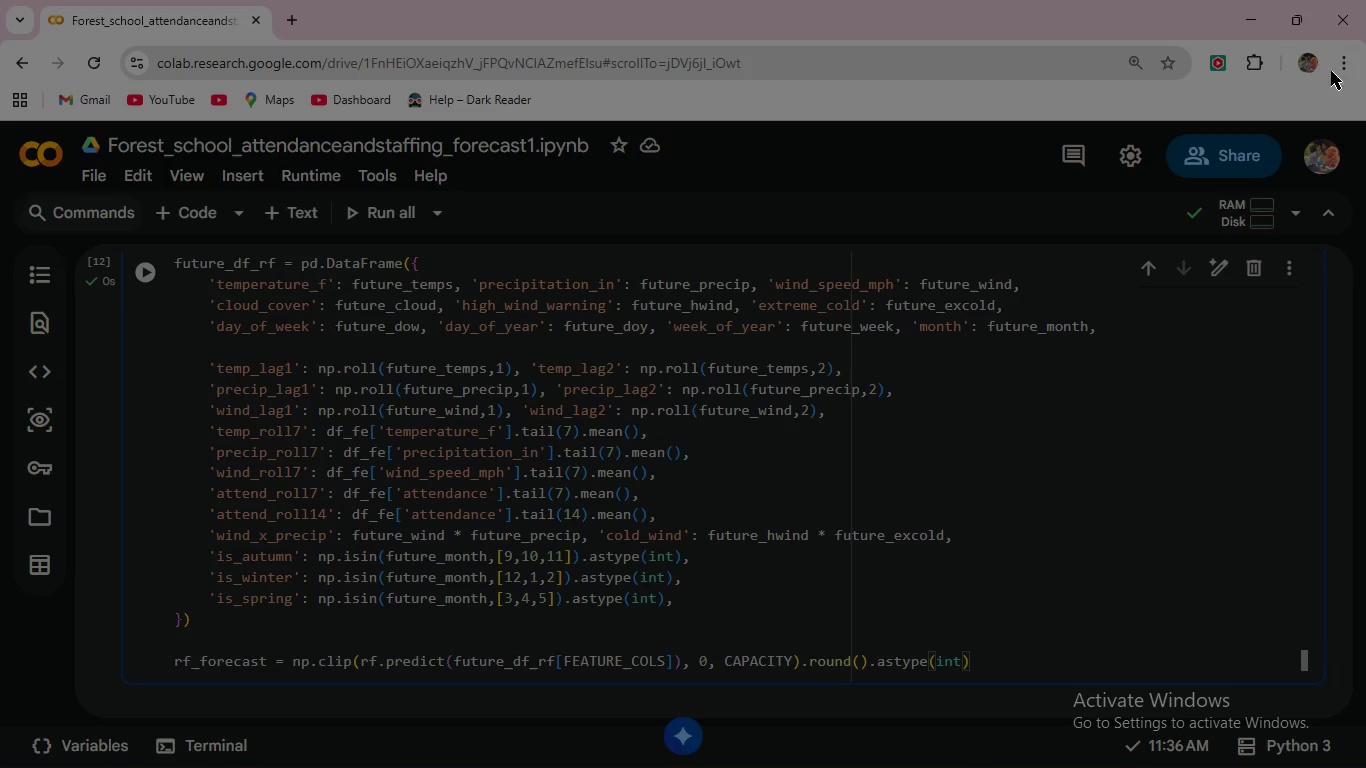 
left_click([1256, 14])